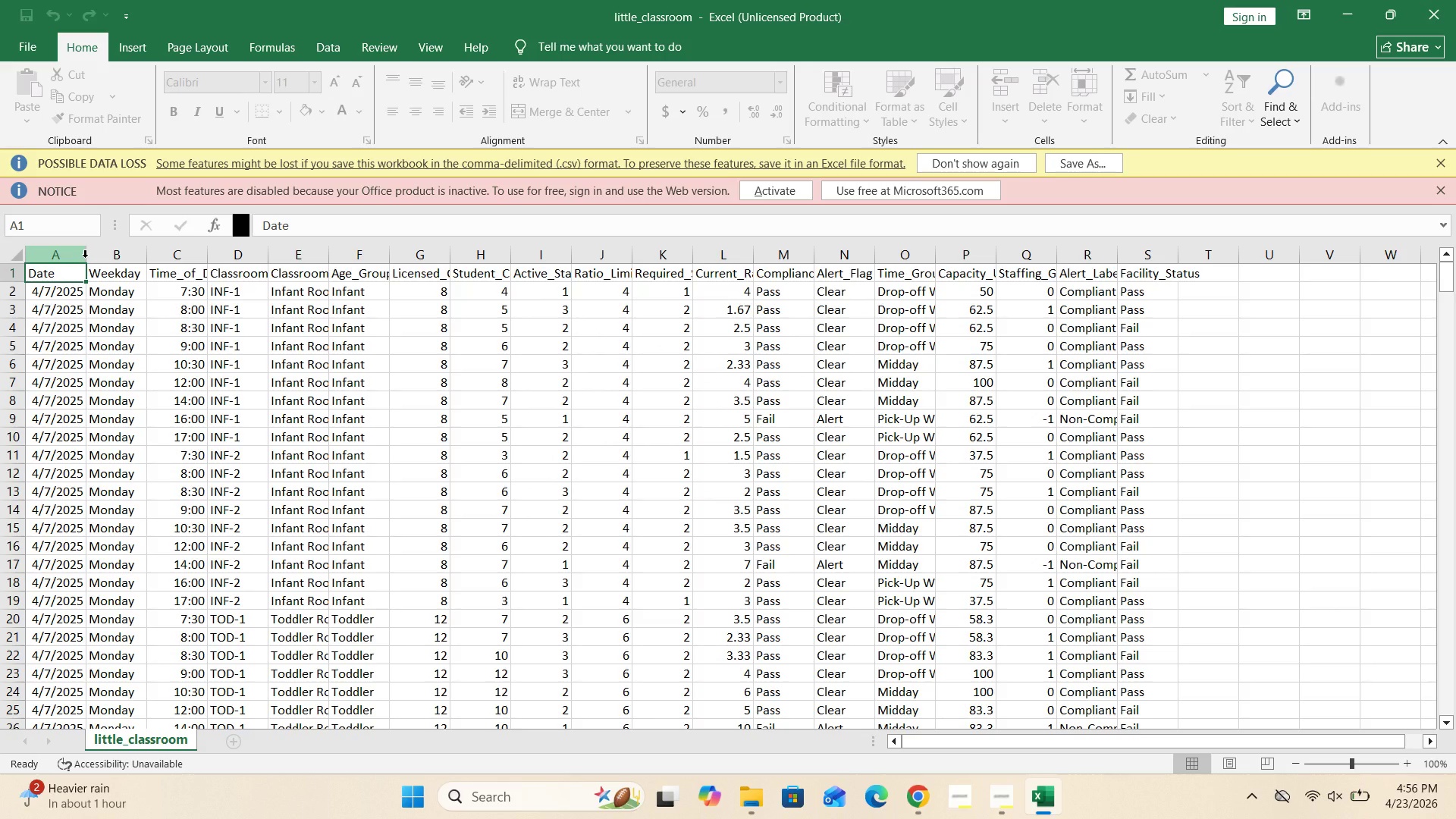 
left_click_drag(start_coordinate=[86, 257], to_coordinate=[105, 256])
 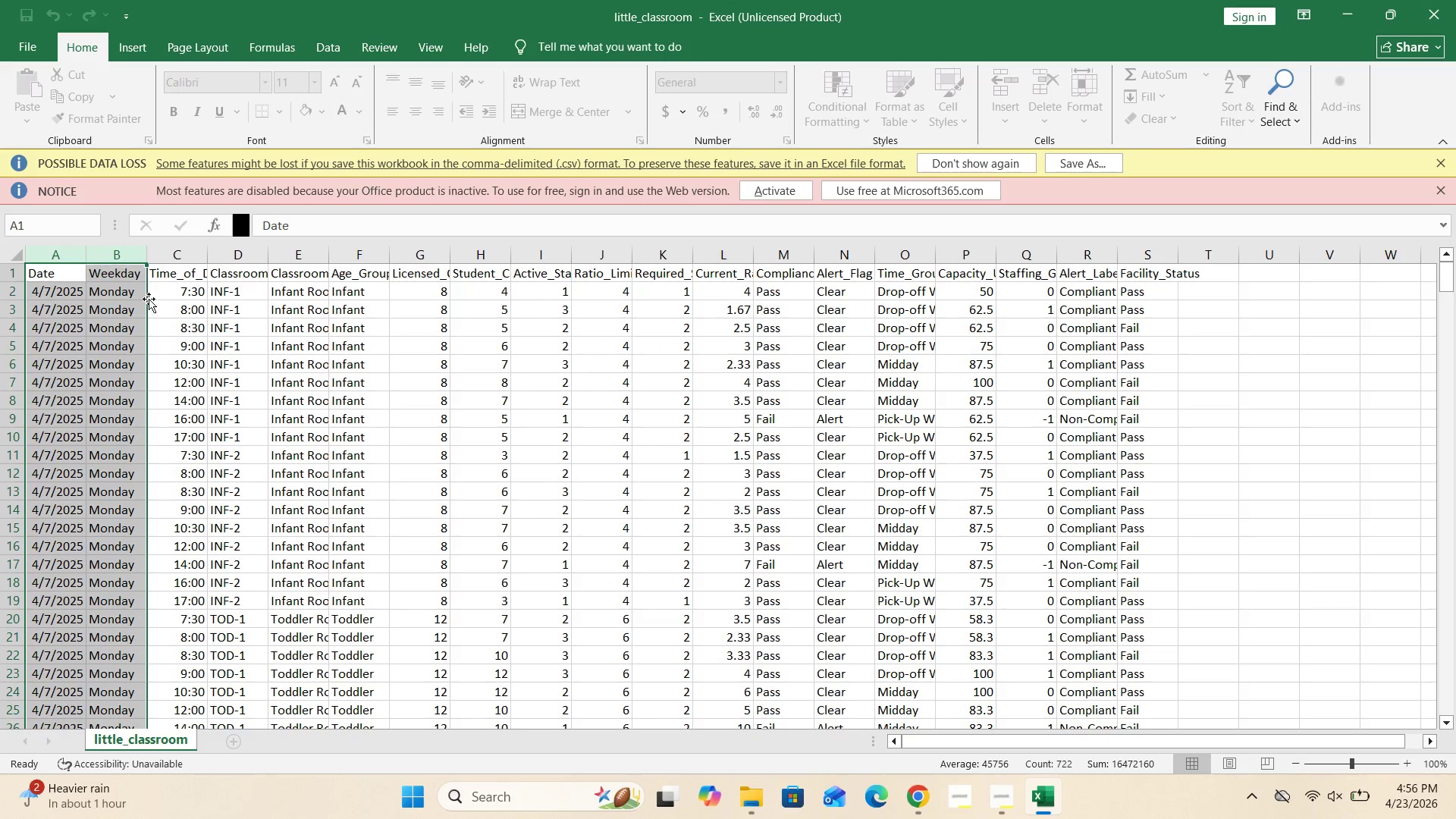 